 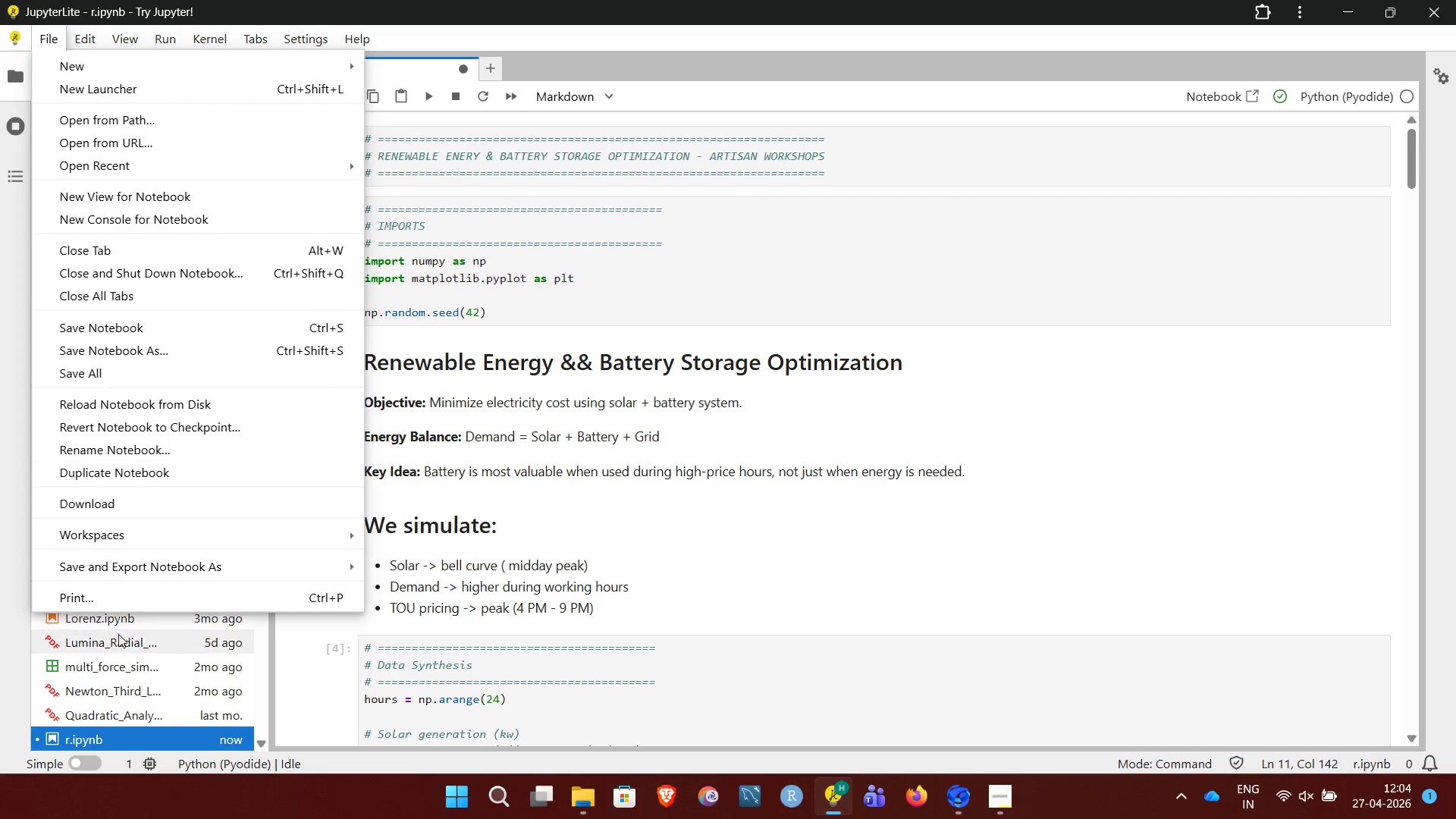 
left_click([425, 565])
 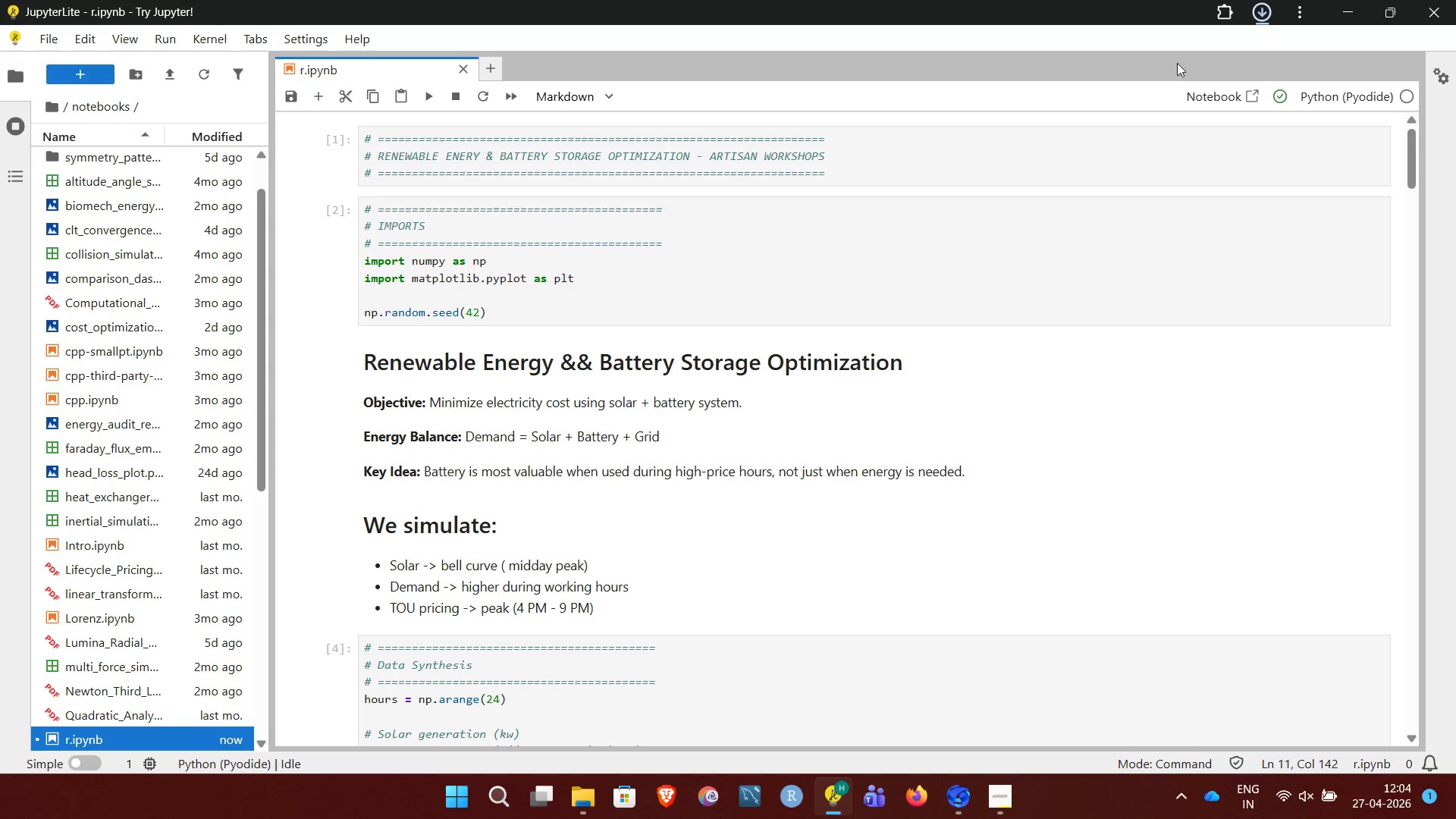 
wait(6.59)
 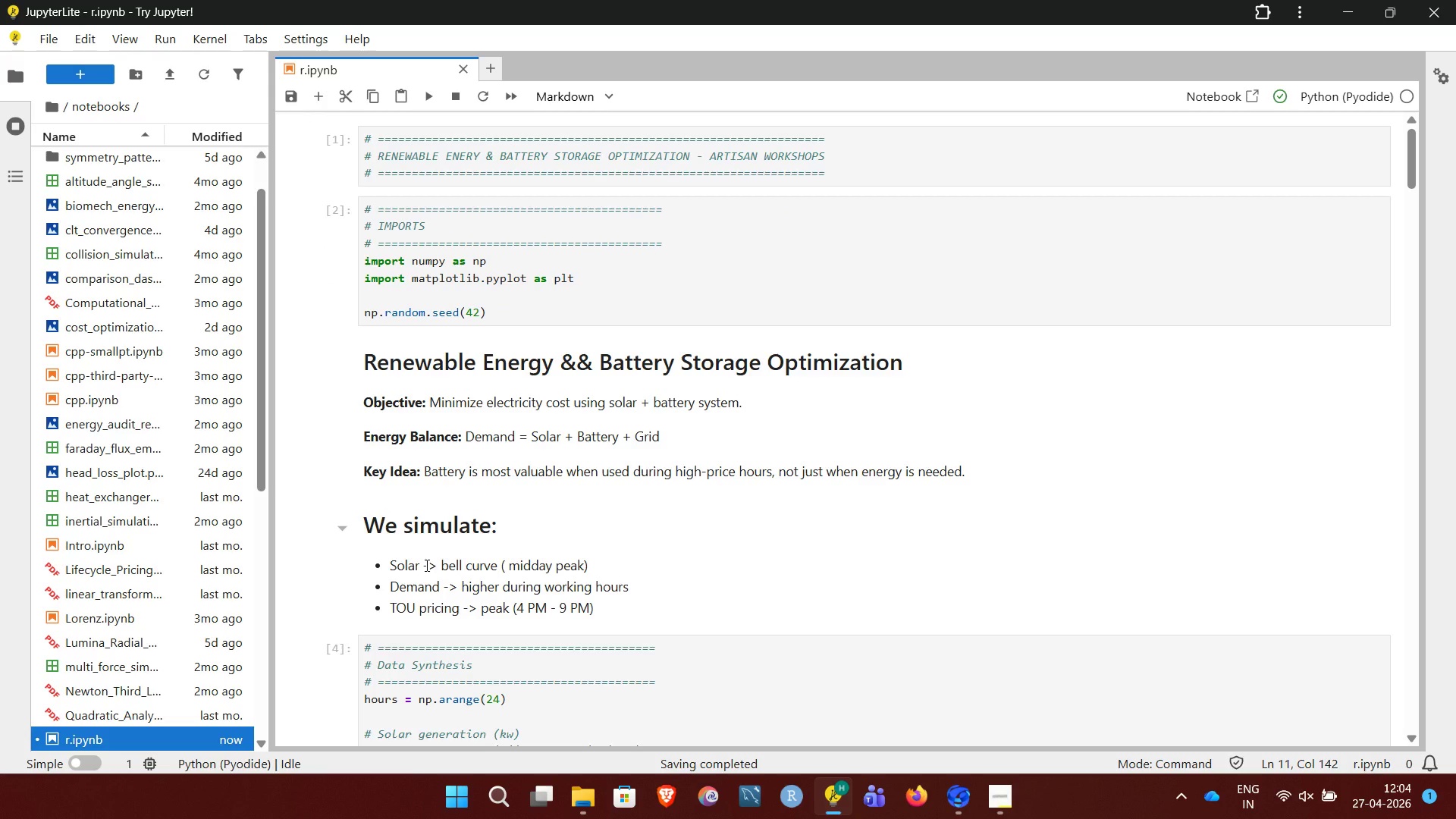 
left_click([1166, 55])
 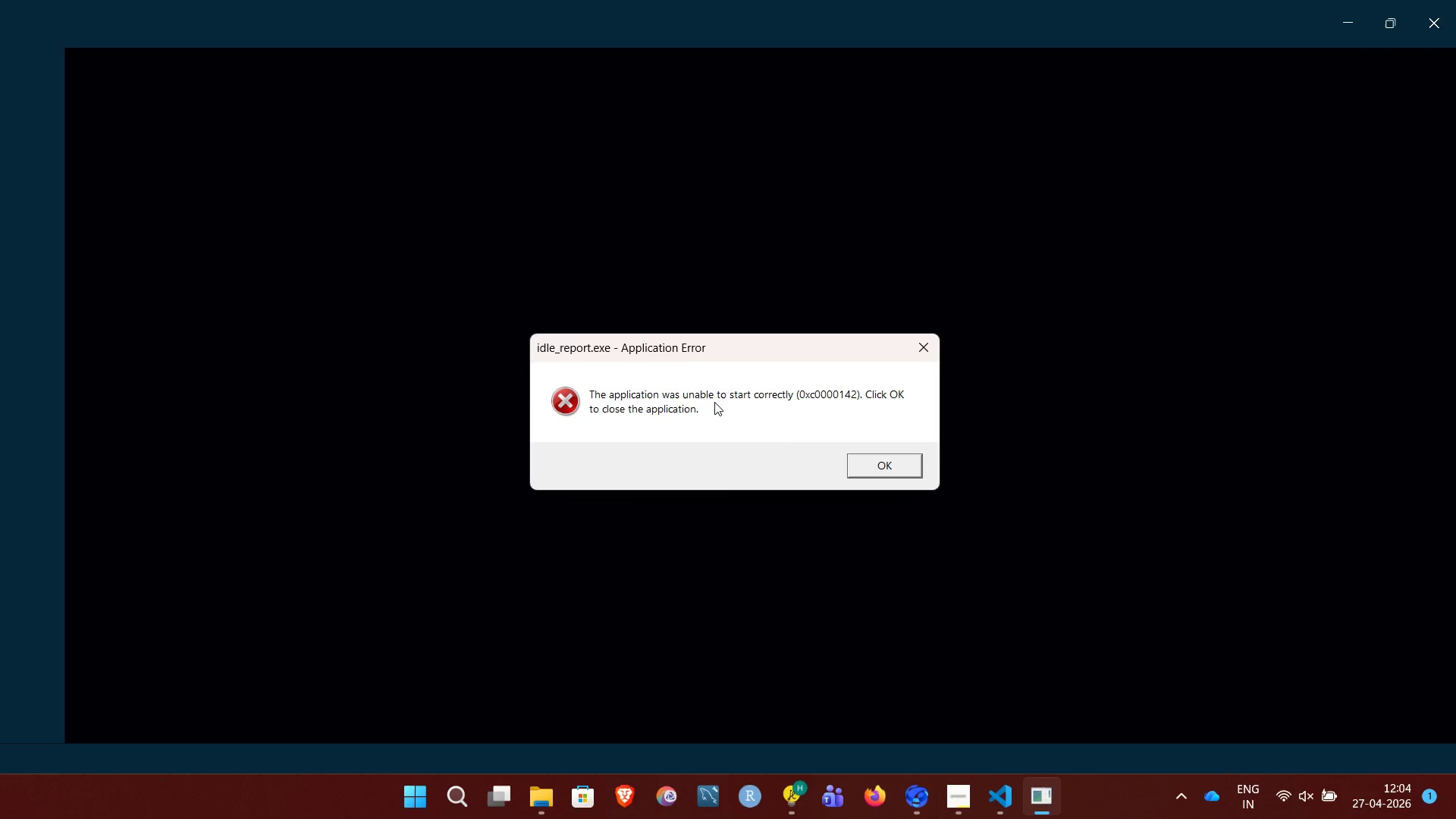 
left_click([893, 466])
 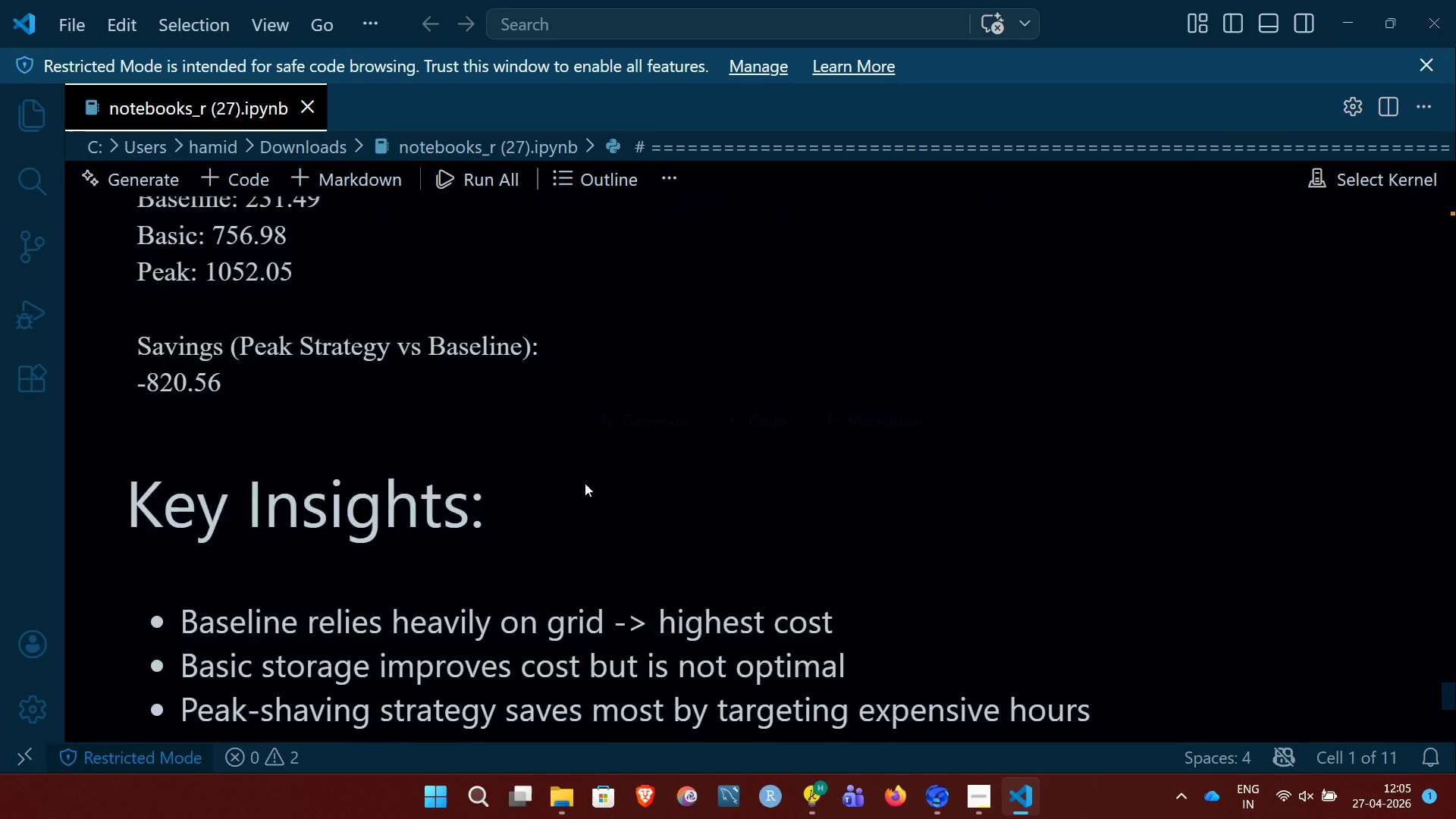 
wait(36.56)
 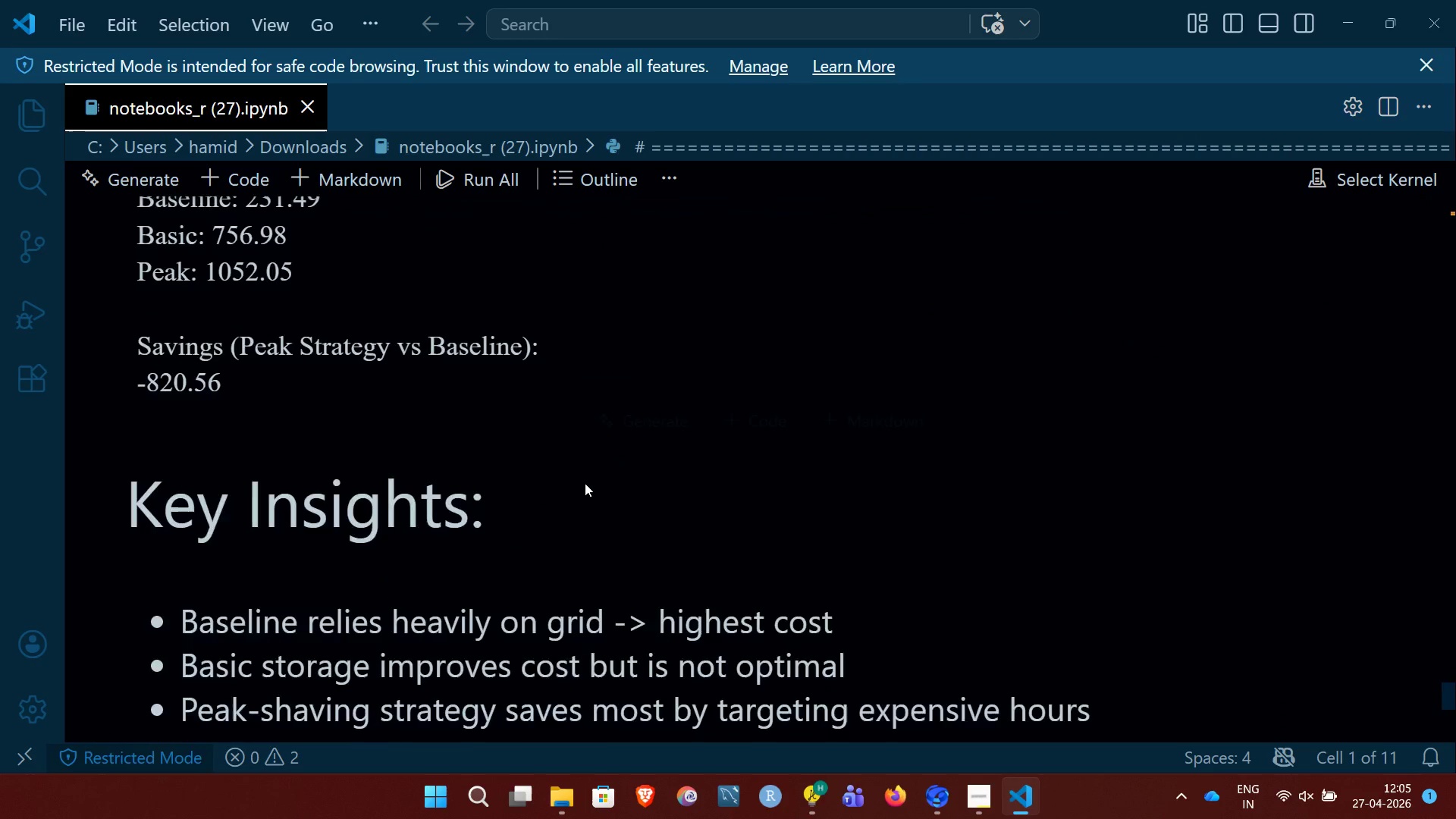 
left_click([1343, 0])
 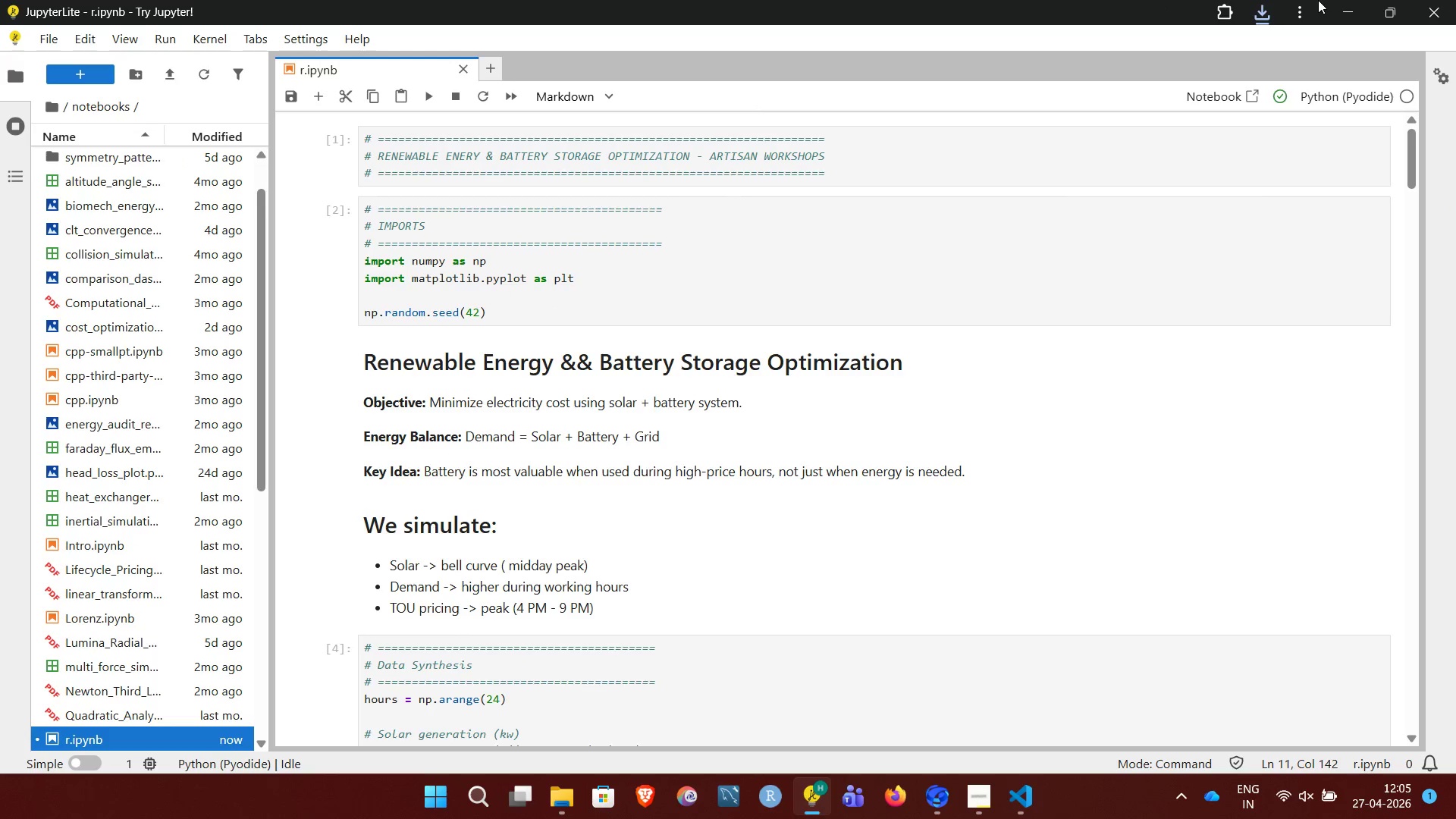 
left_click([1341, 0])
 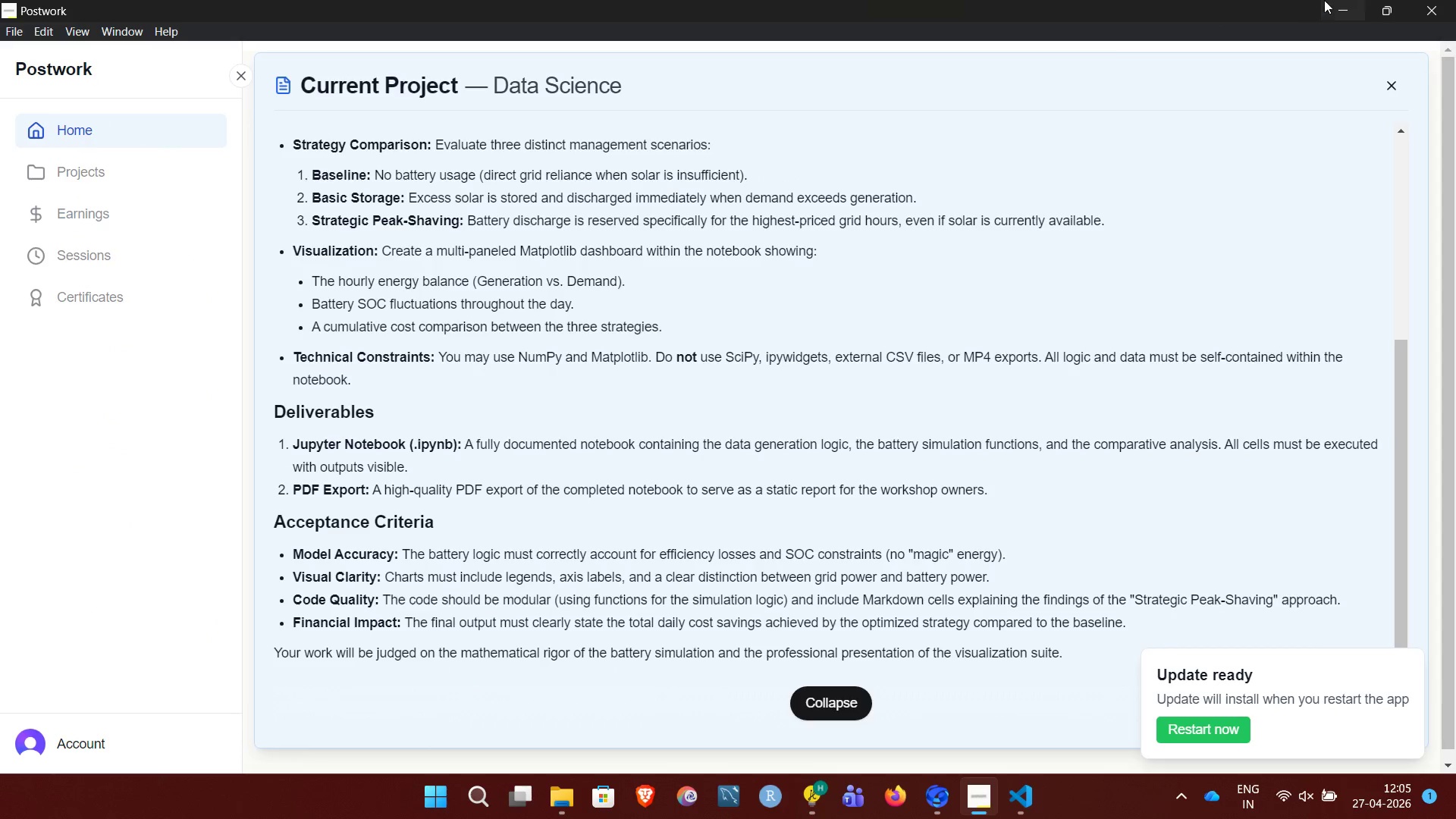 
left_click([1337, 2])
 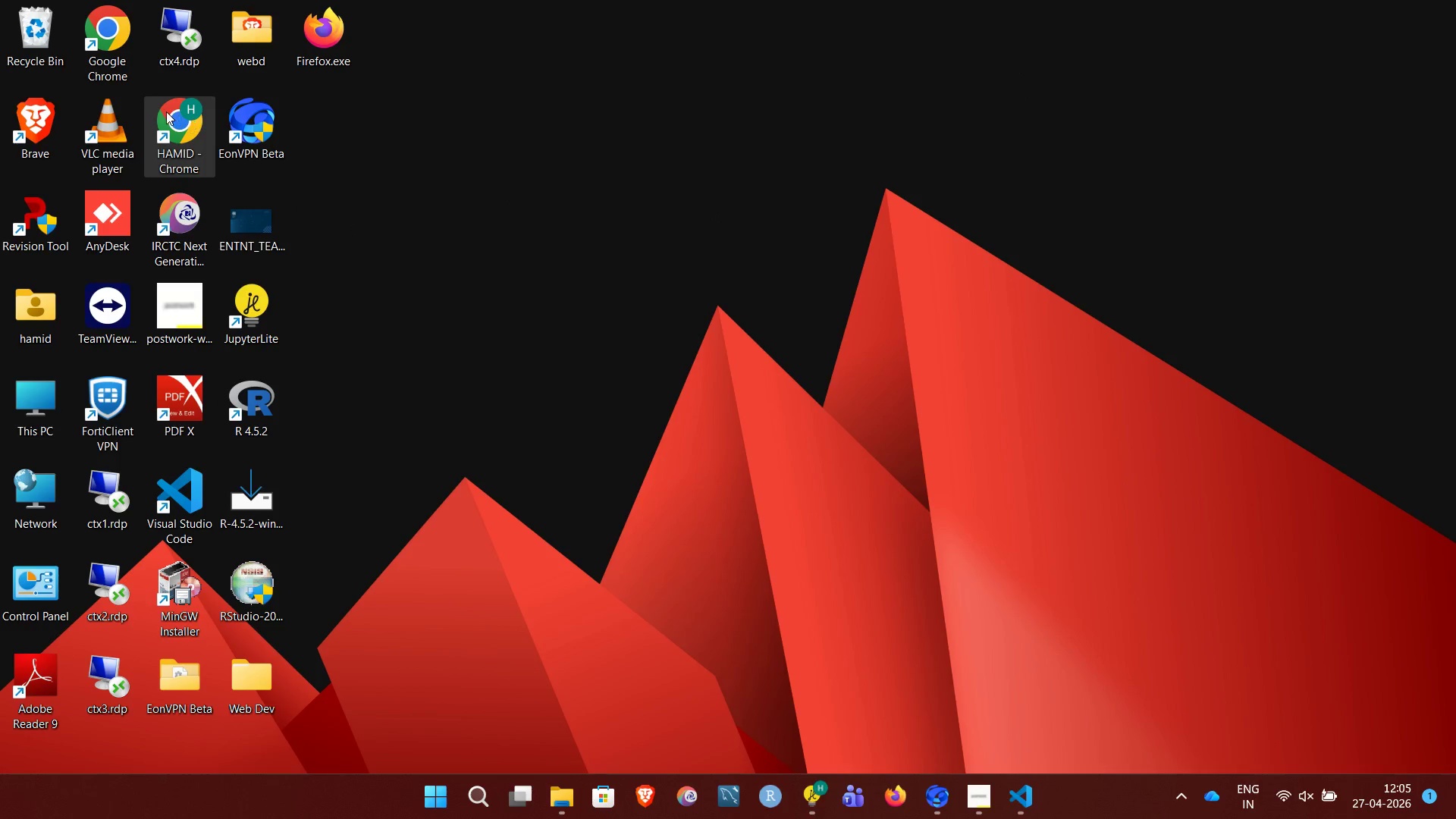 
double_click([166, 111])
 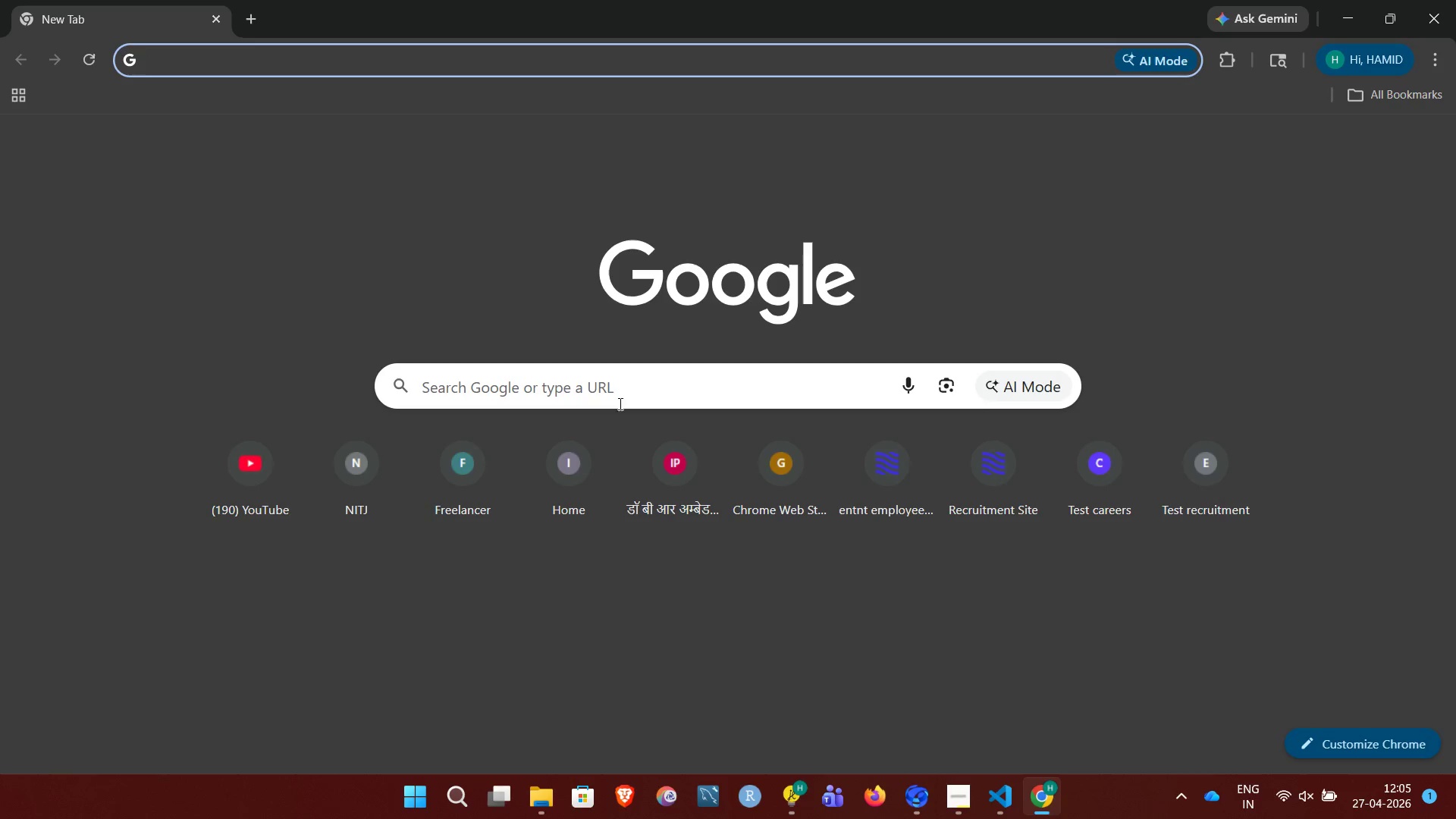 
left_click([623, 406])
 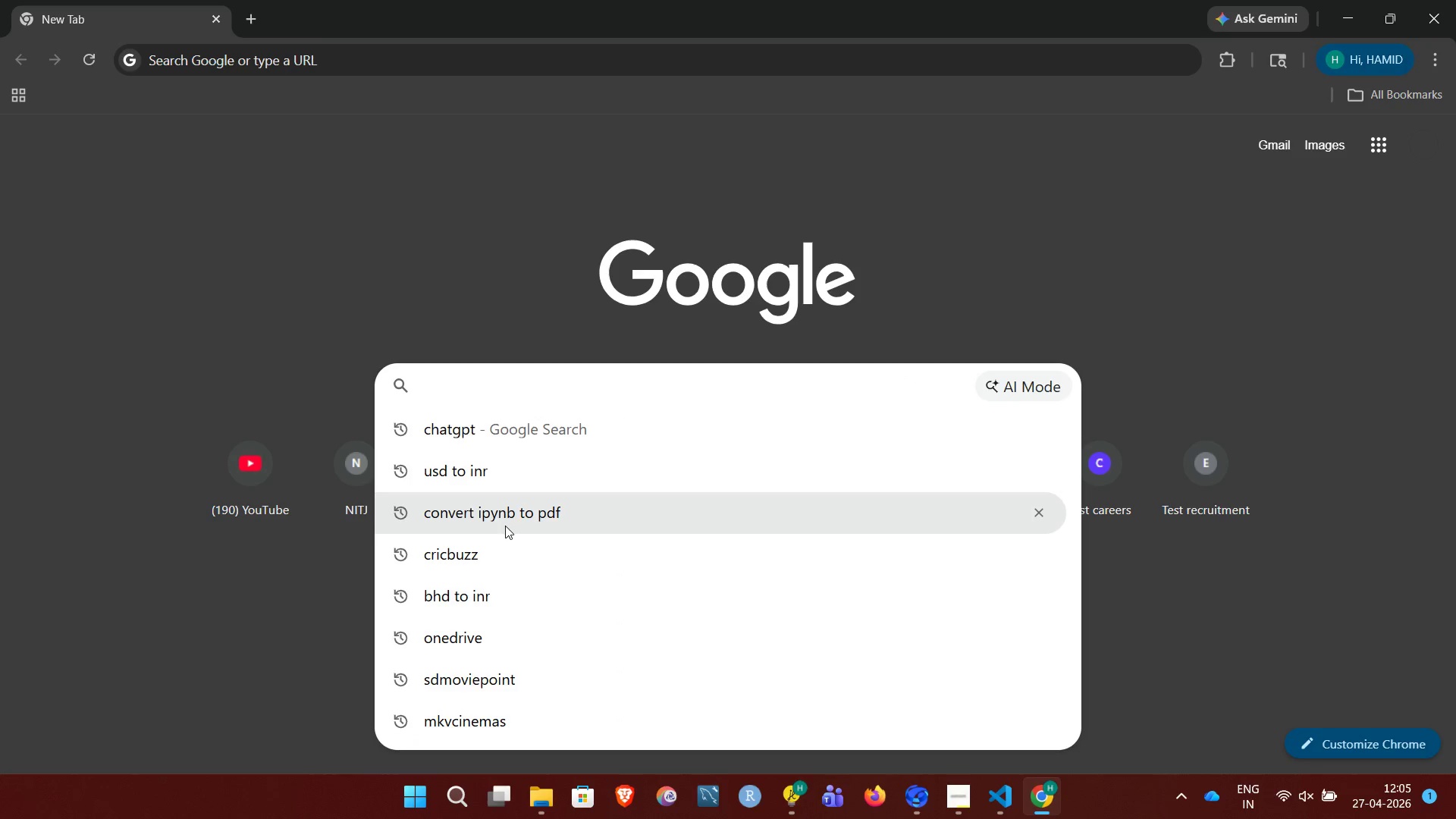 
left_click([504, 525])
 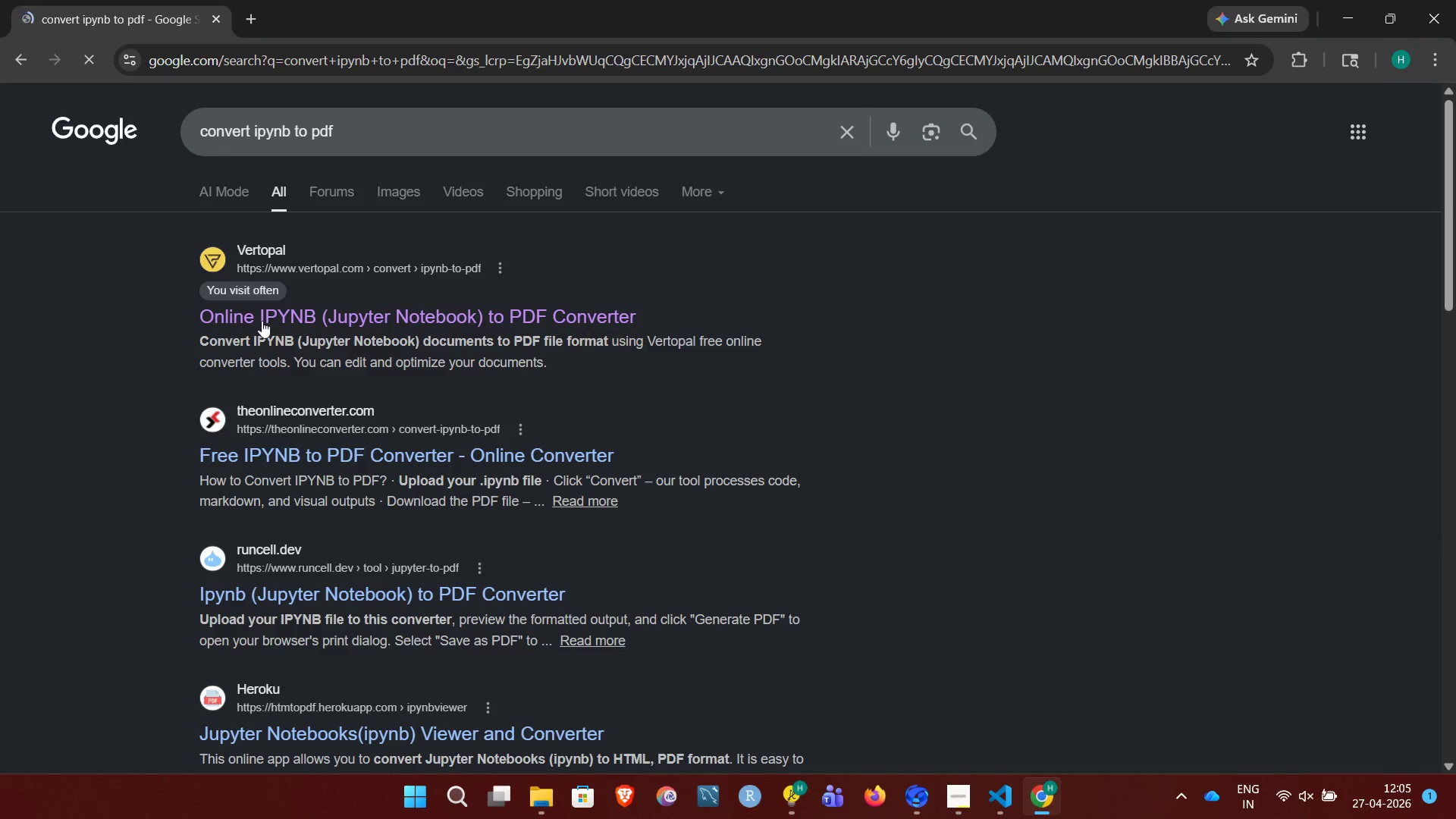 
left_click([256, 315])
 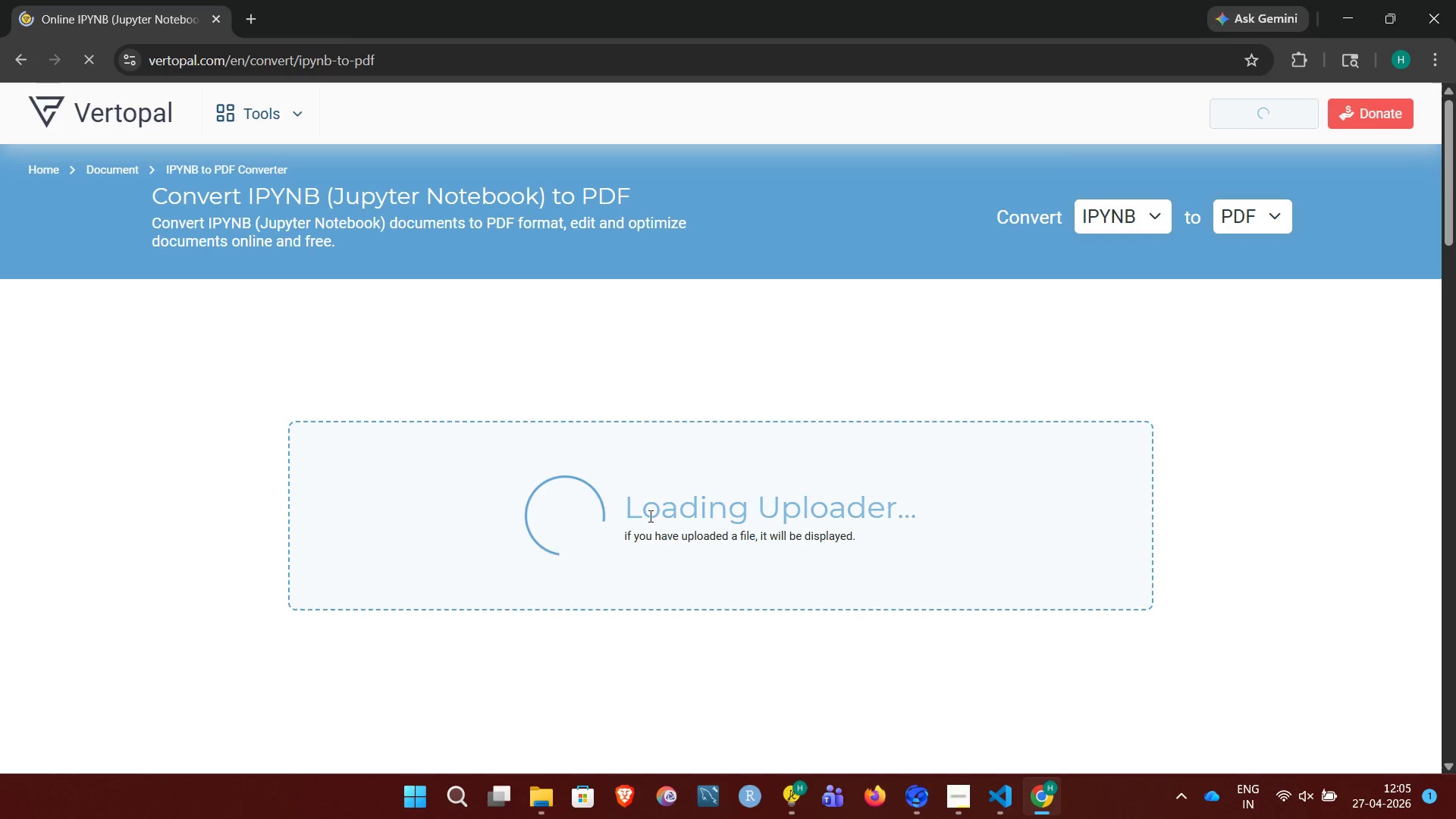 
mouse_move([574, 499])
 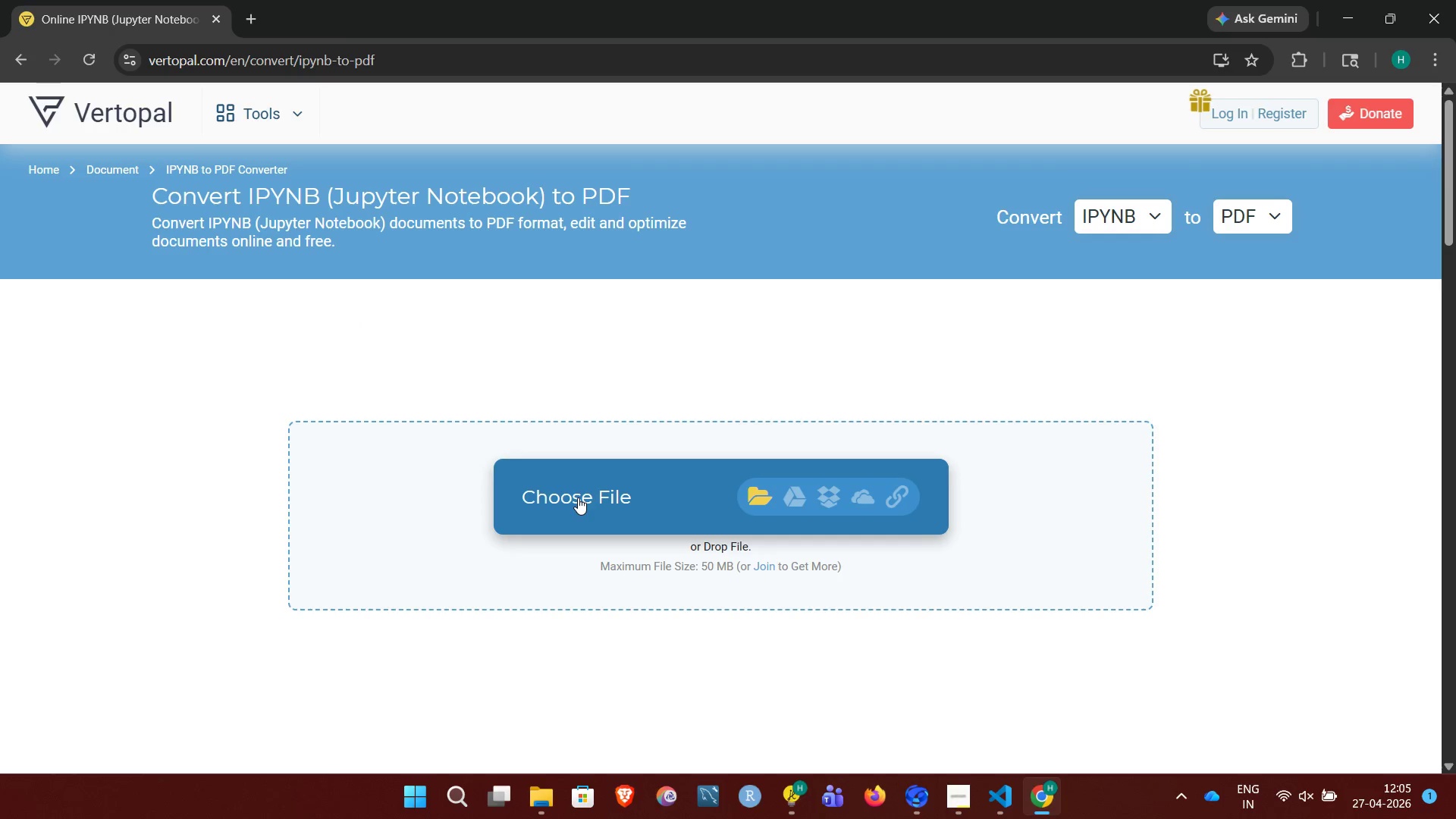 
left_click([578, 497])
 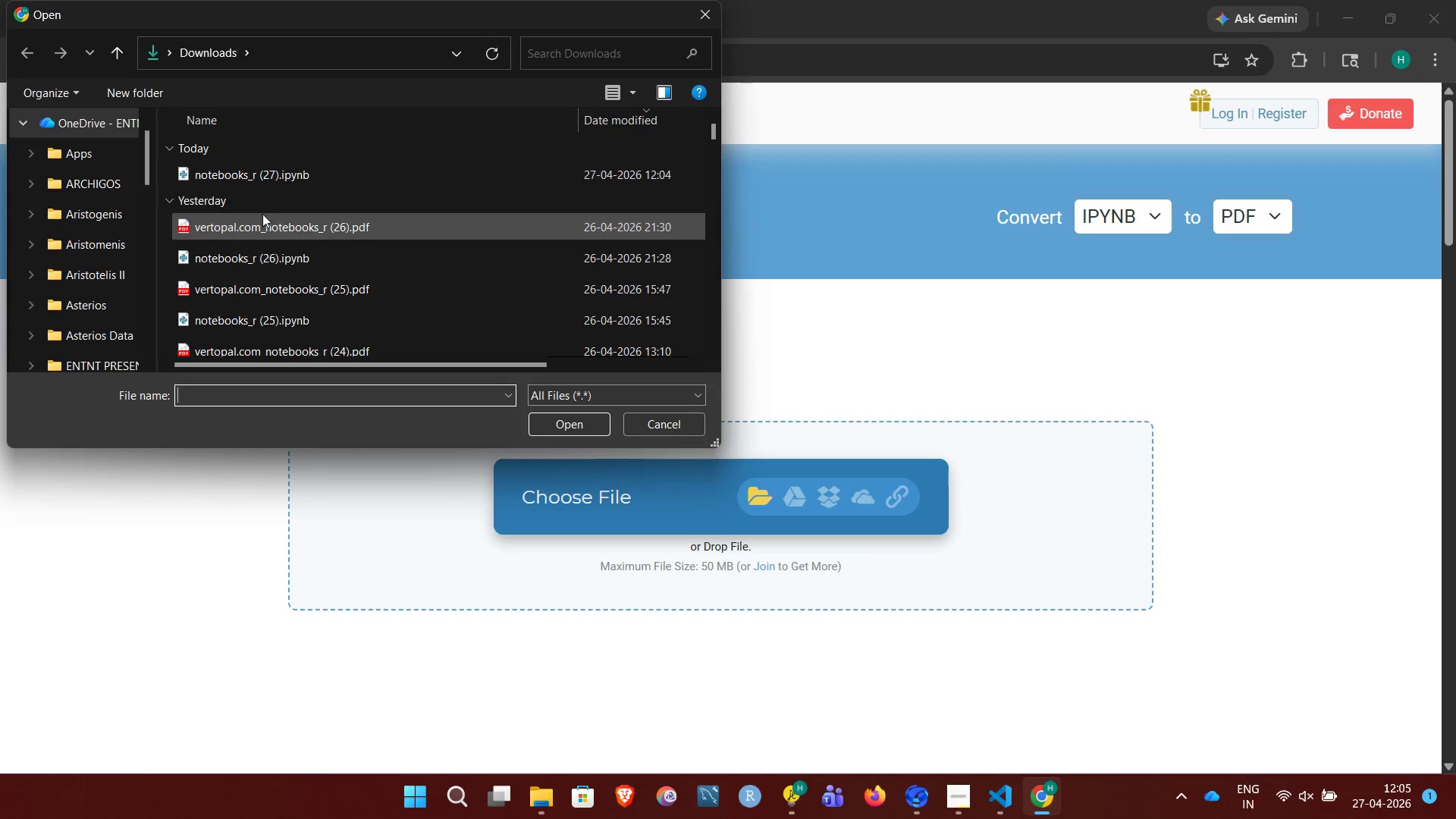 
left_click([232, 183])
 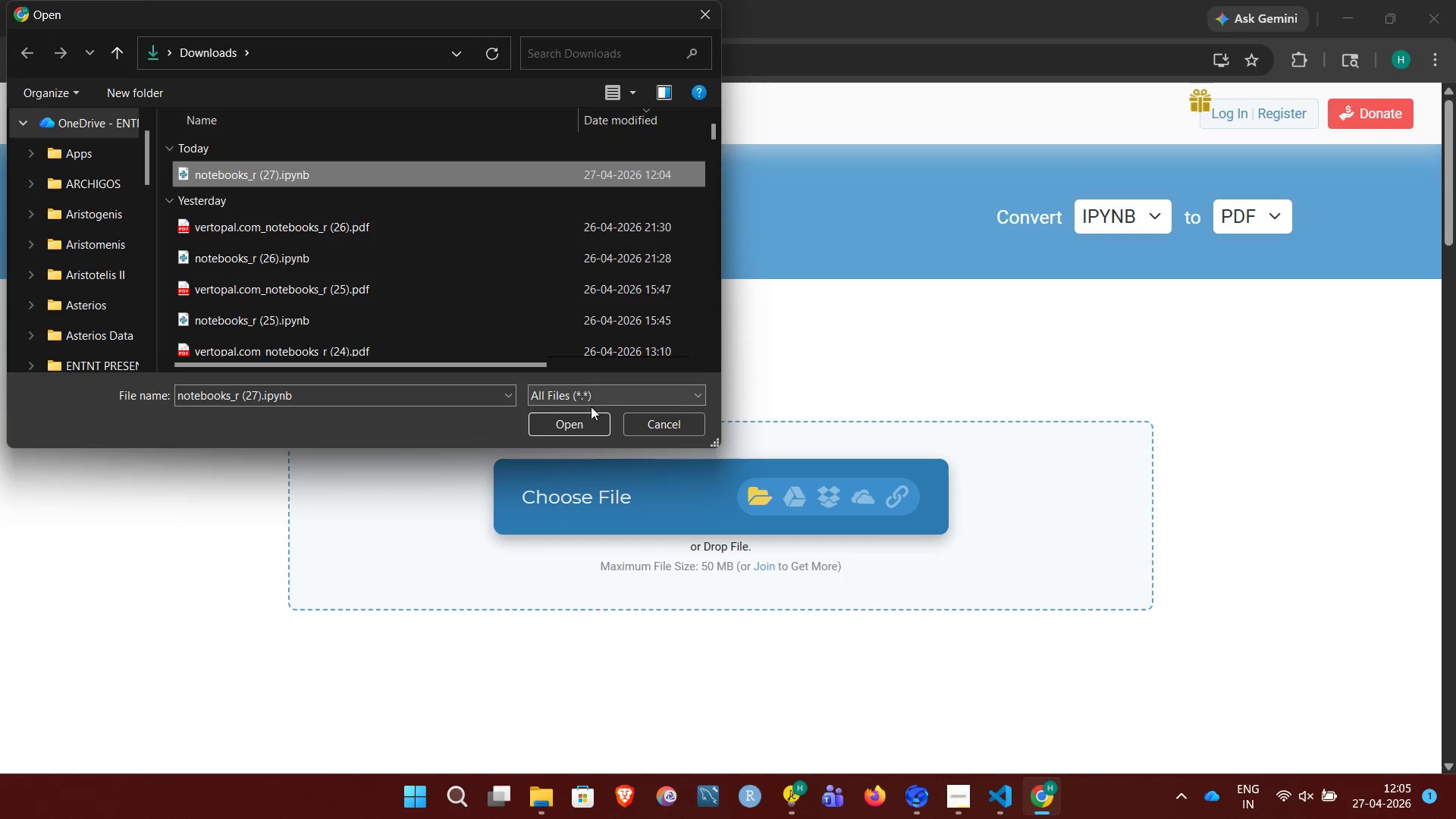 
left_click([595, 424])
 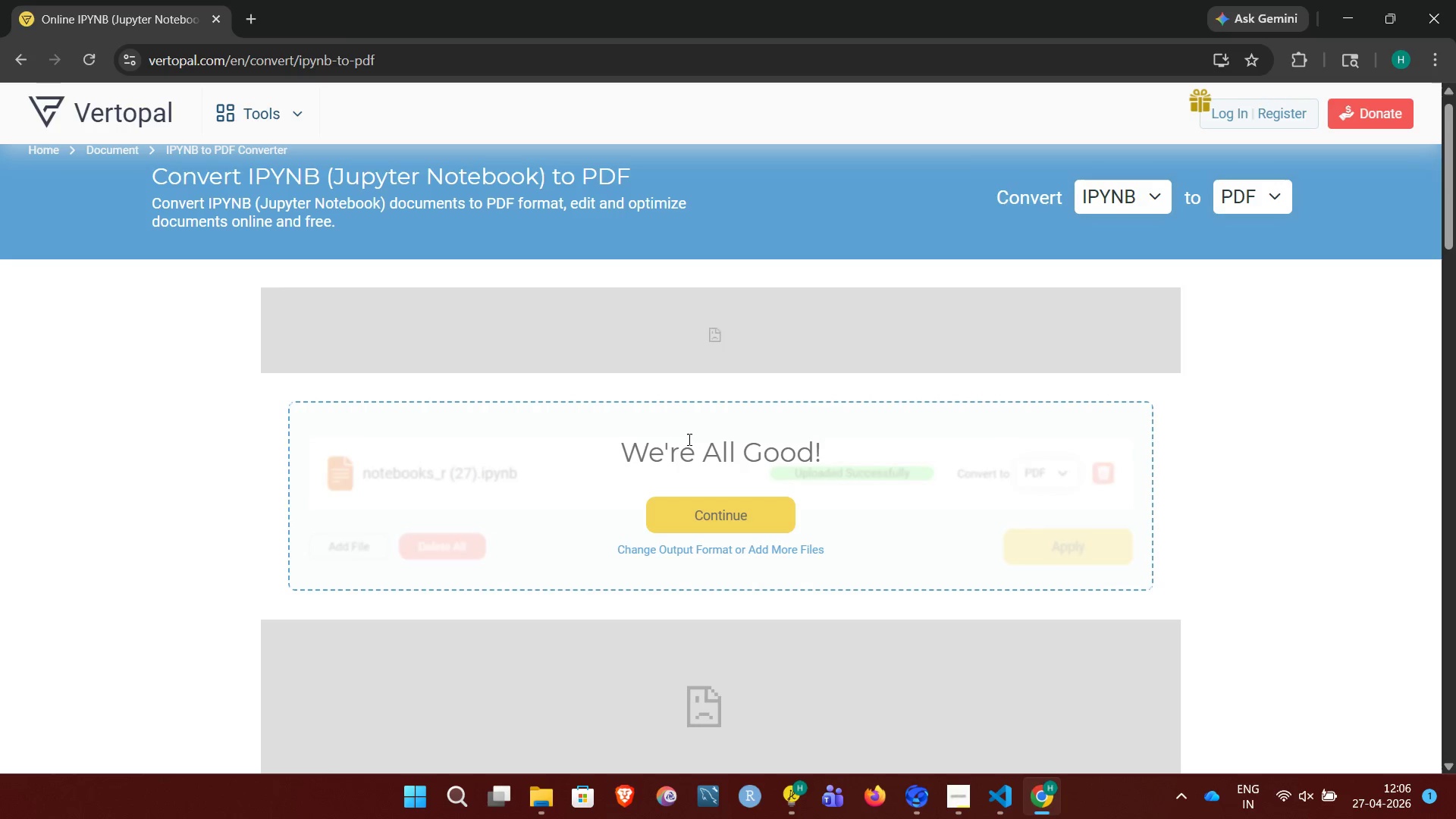 
wait(28.86)
 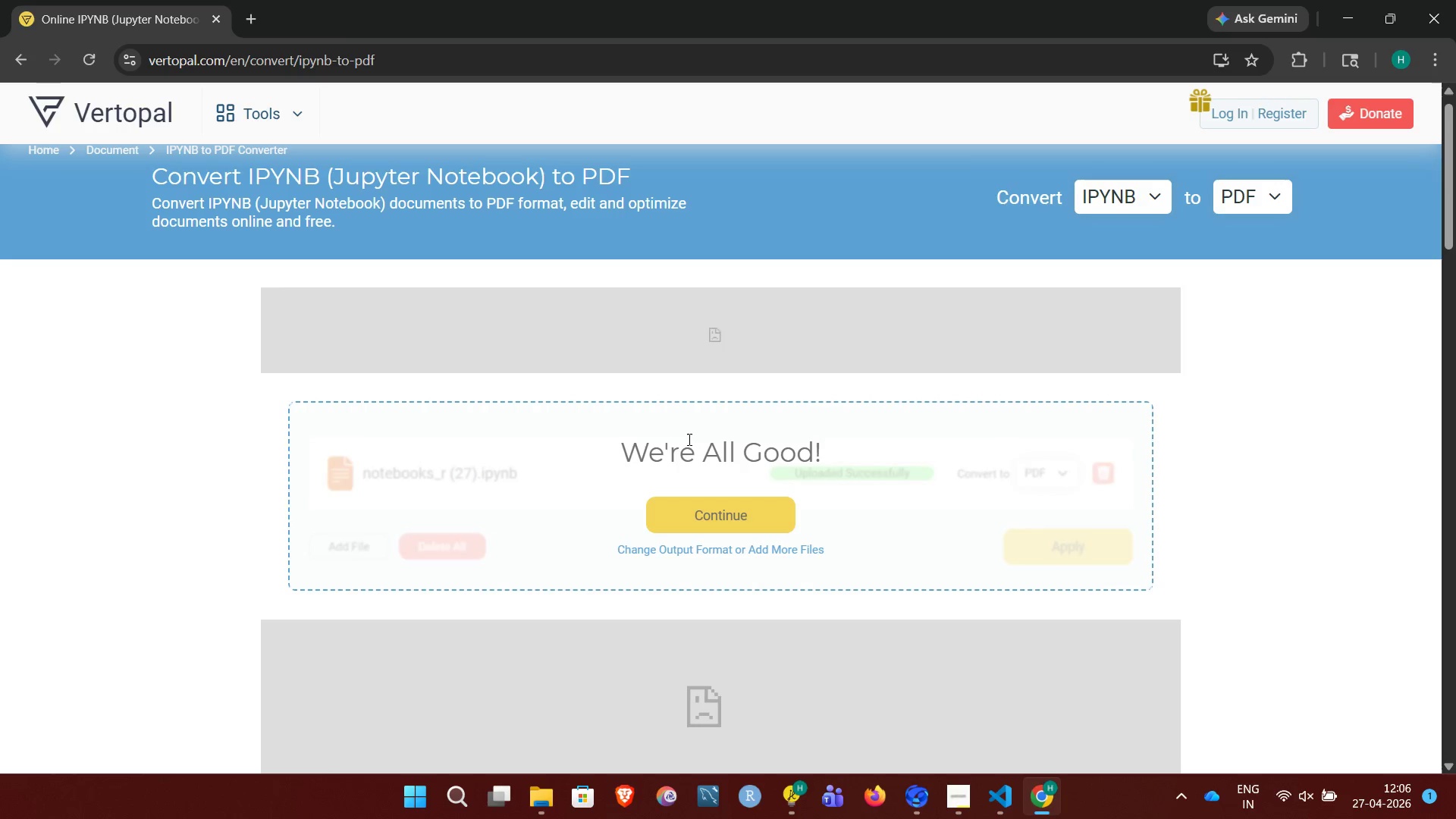 
left_click([712, 523])